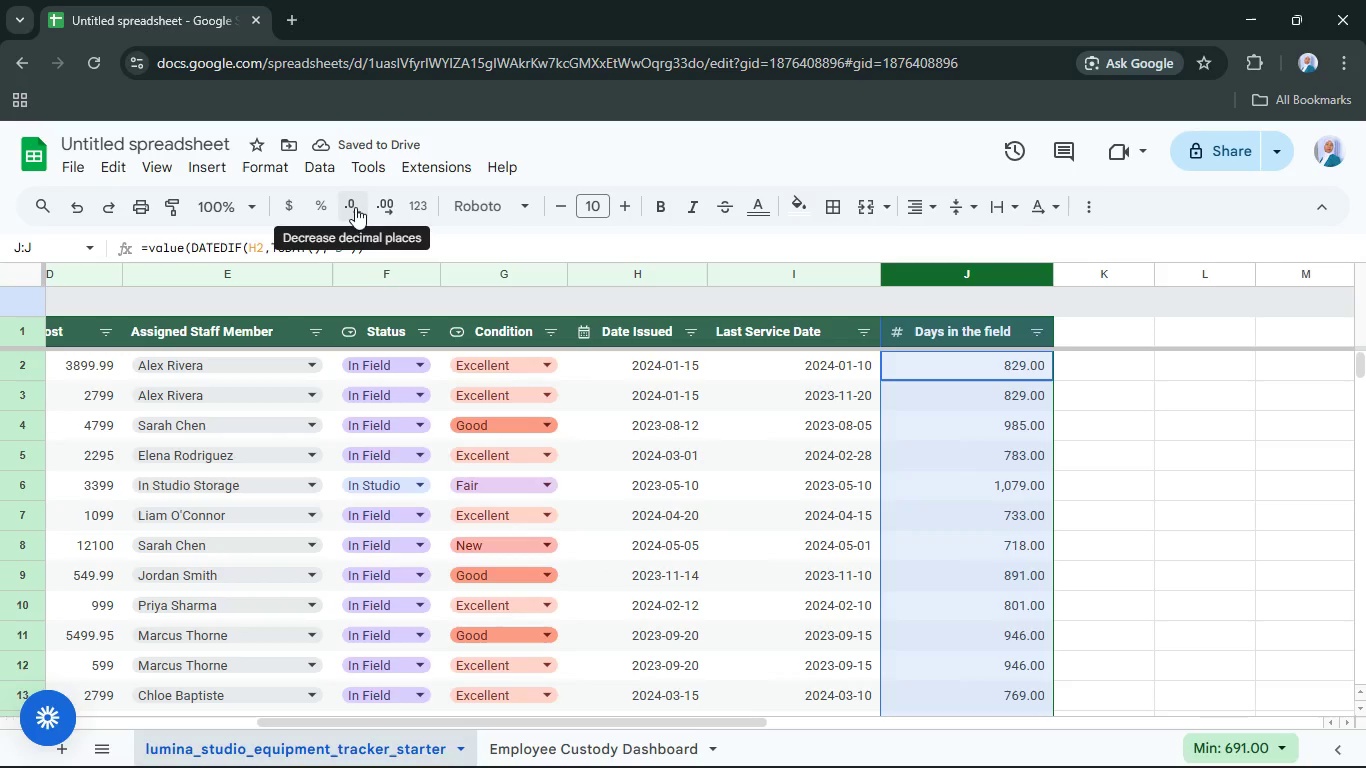 
left_click([366, 210])
 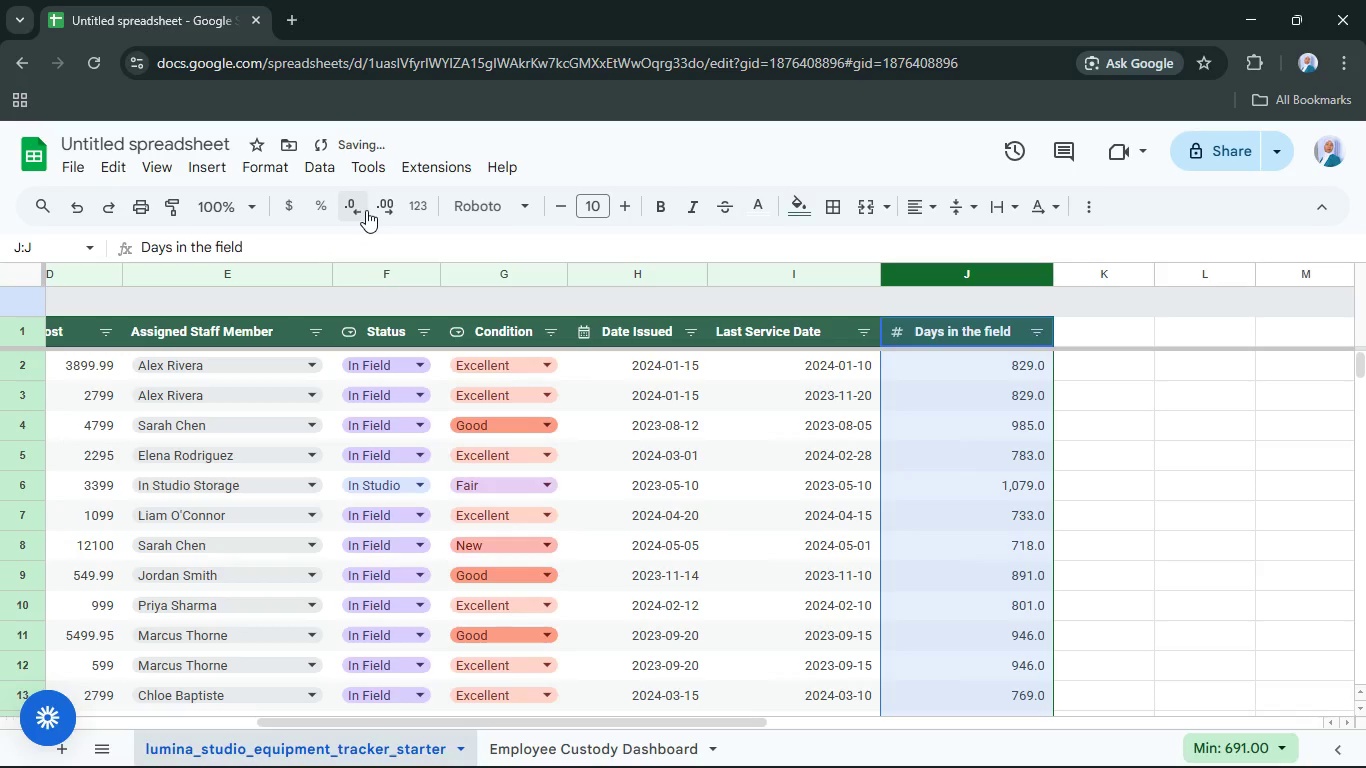 
left_click([366, 210])
 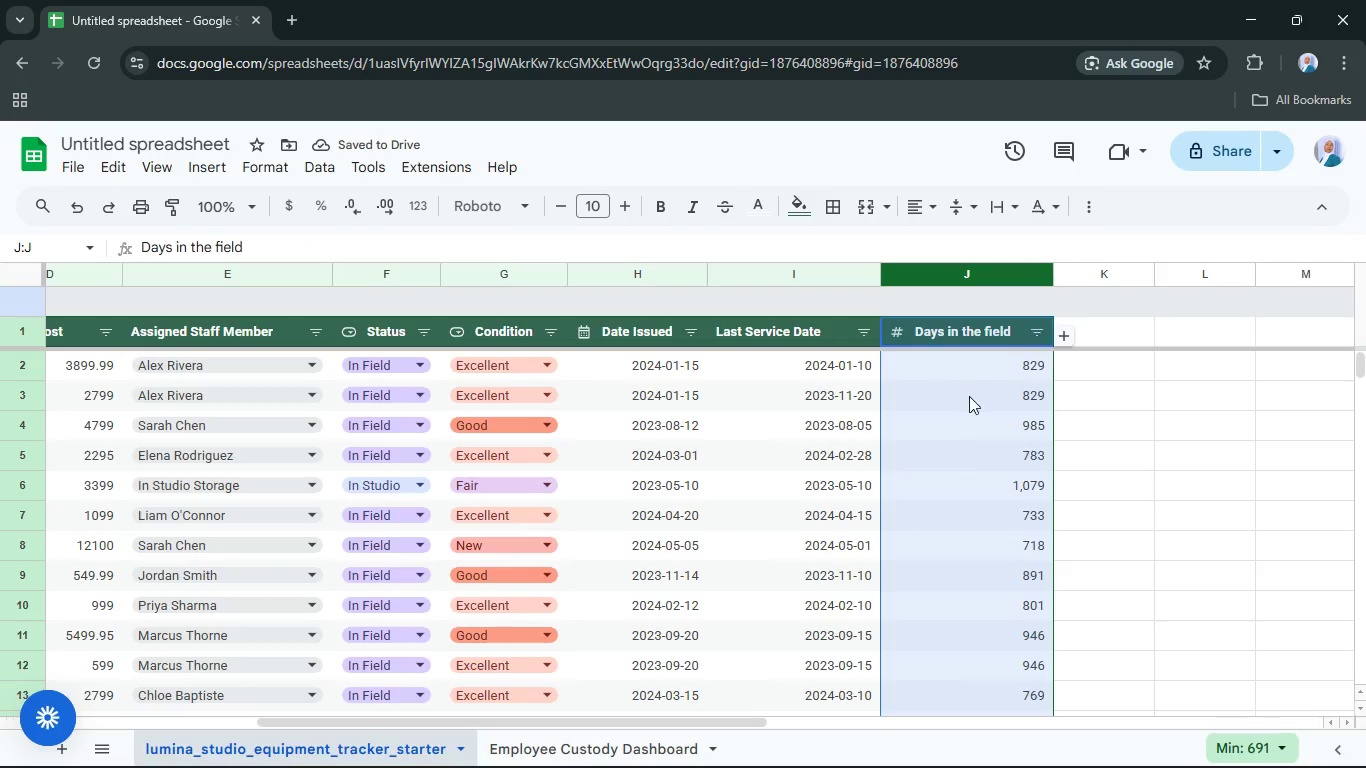 
wait(5.05)
 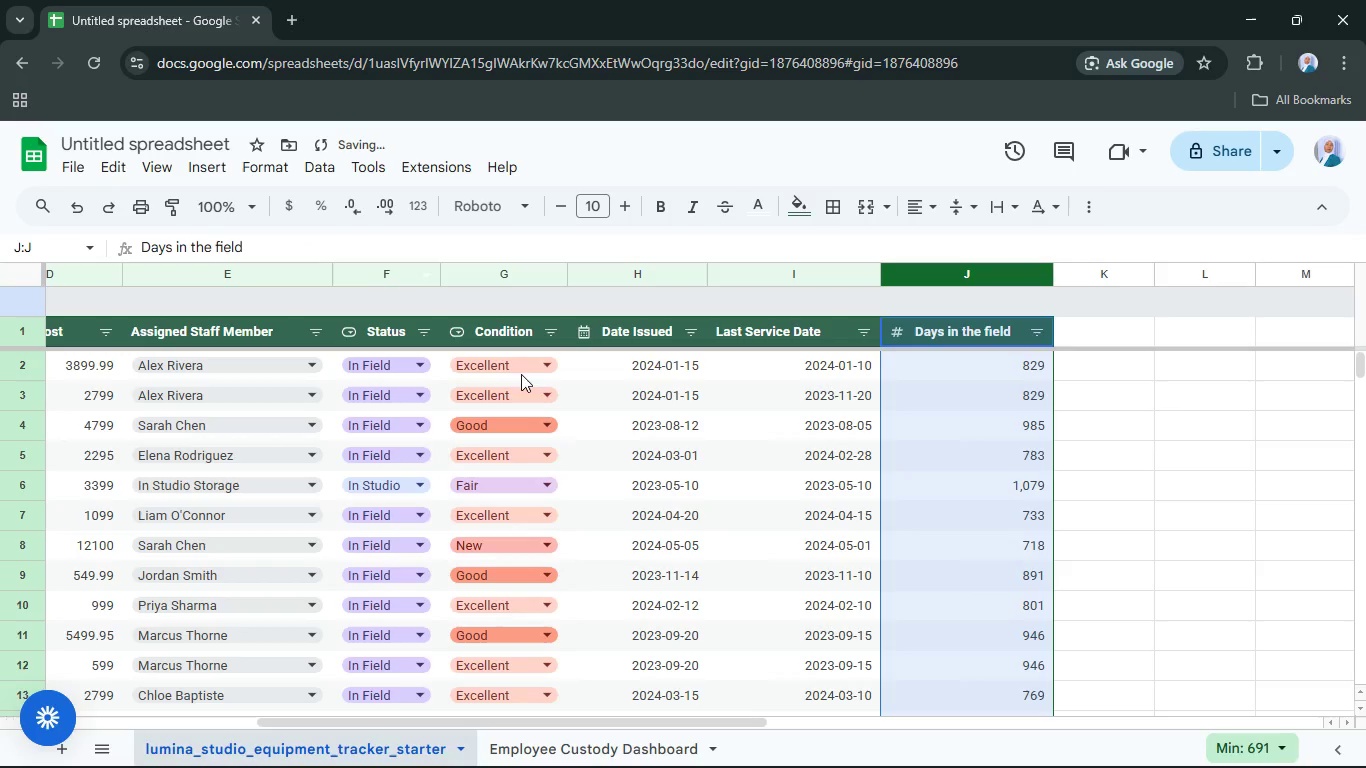 
left_click([972, 342])
 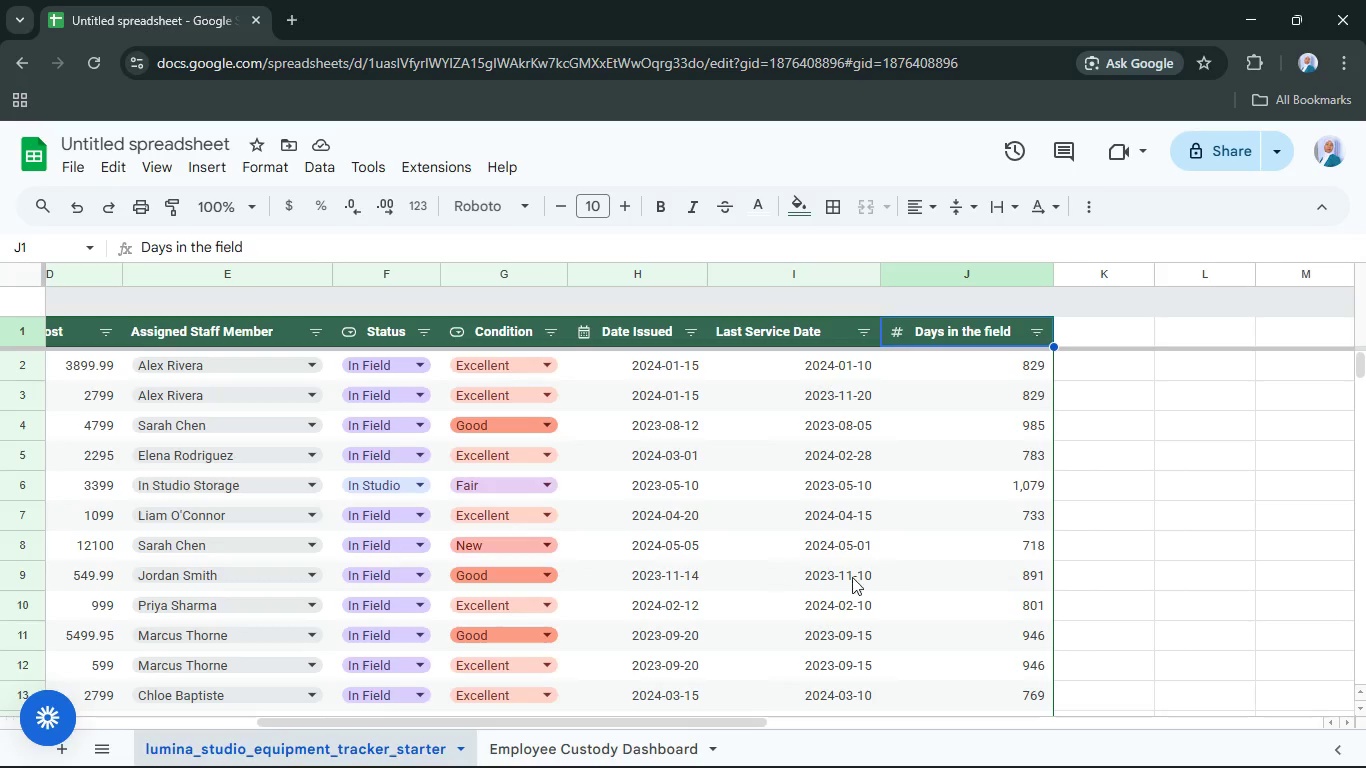 
wait(5.2)
 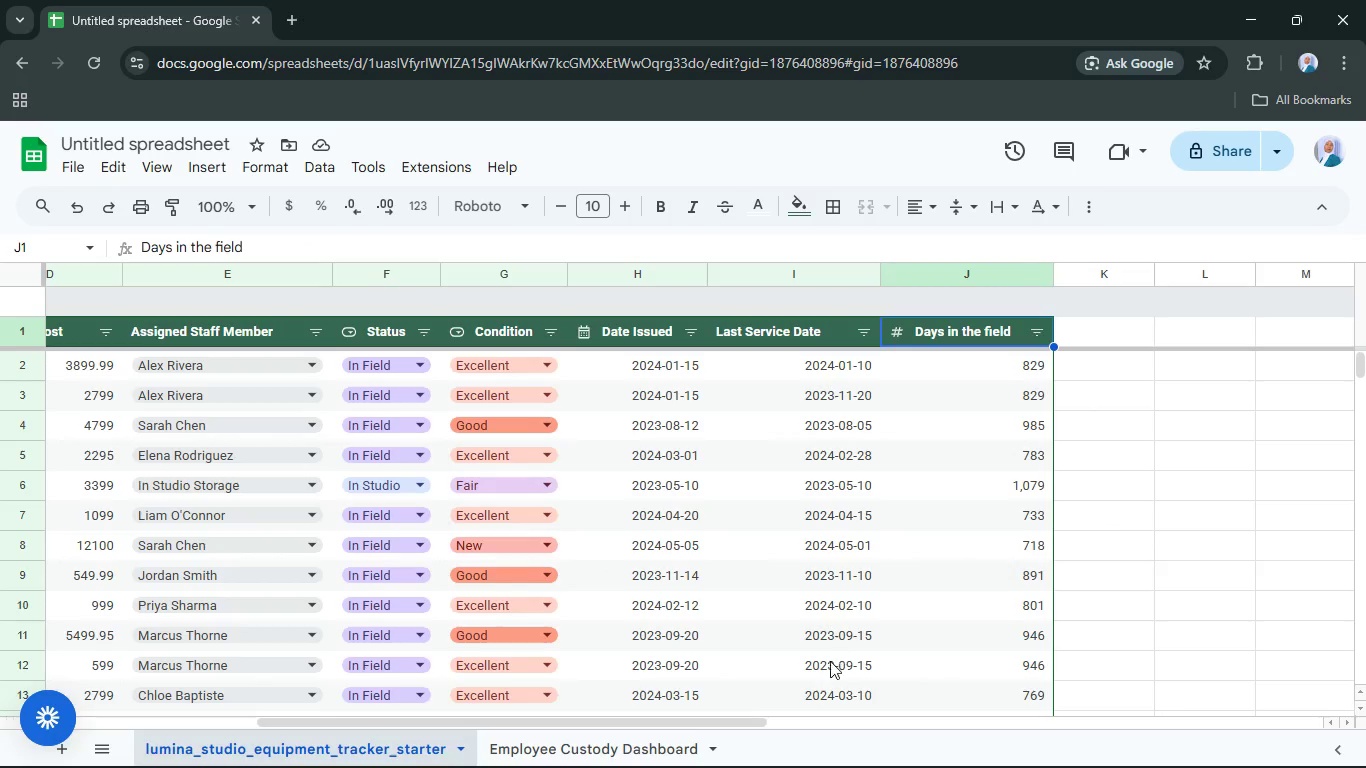 
left_click([1110, 362])
 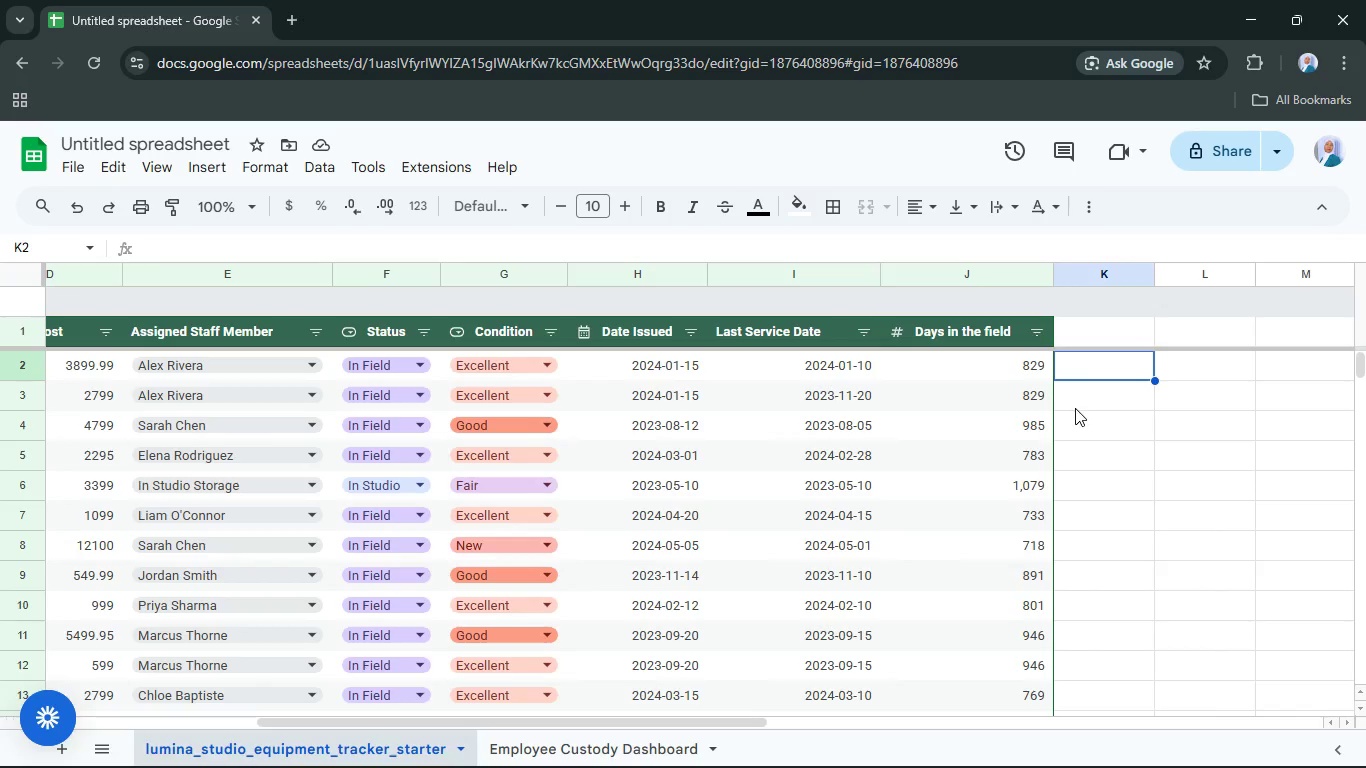 
type(=min)
 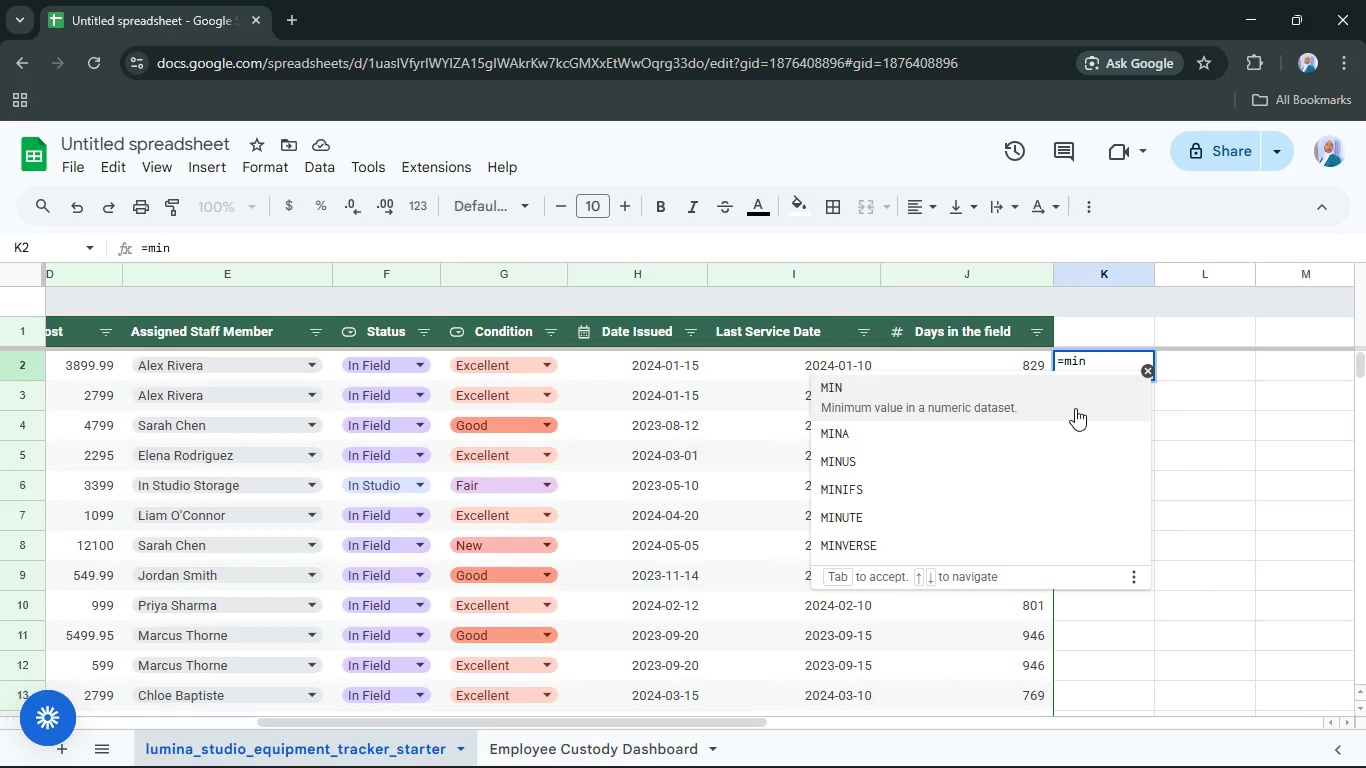 
key(Enter)
 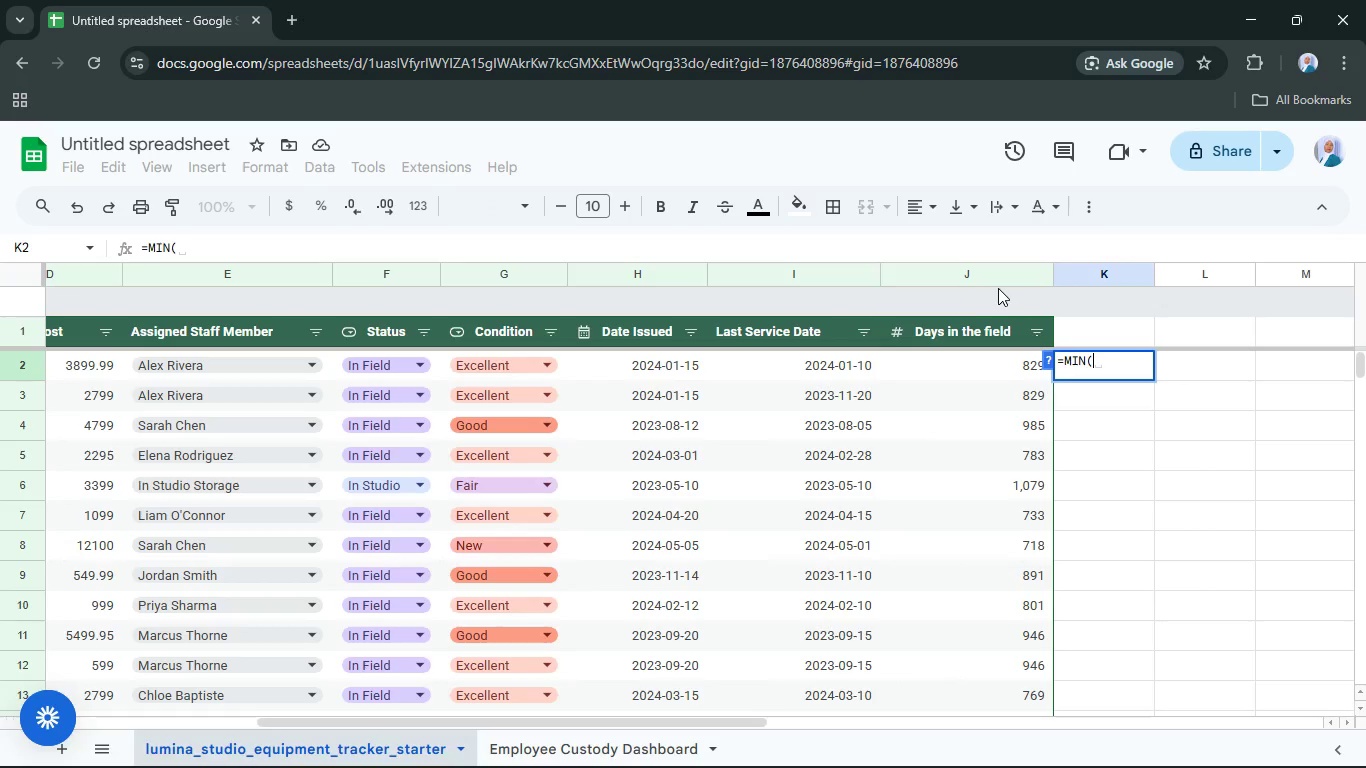 
left_click([991, 272])
 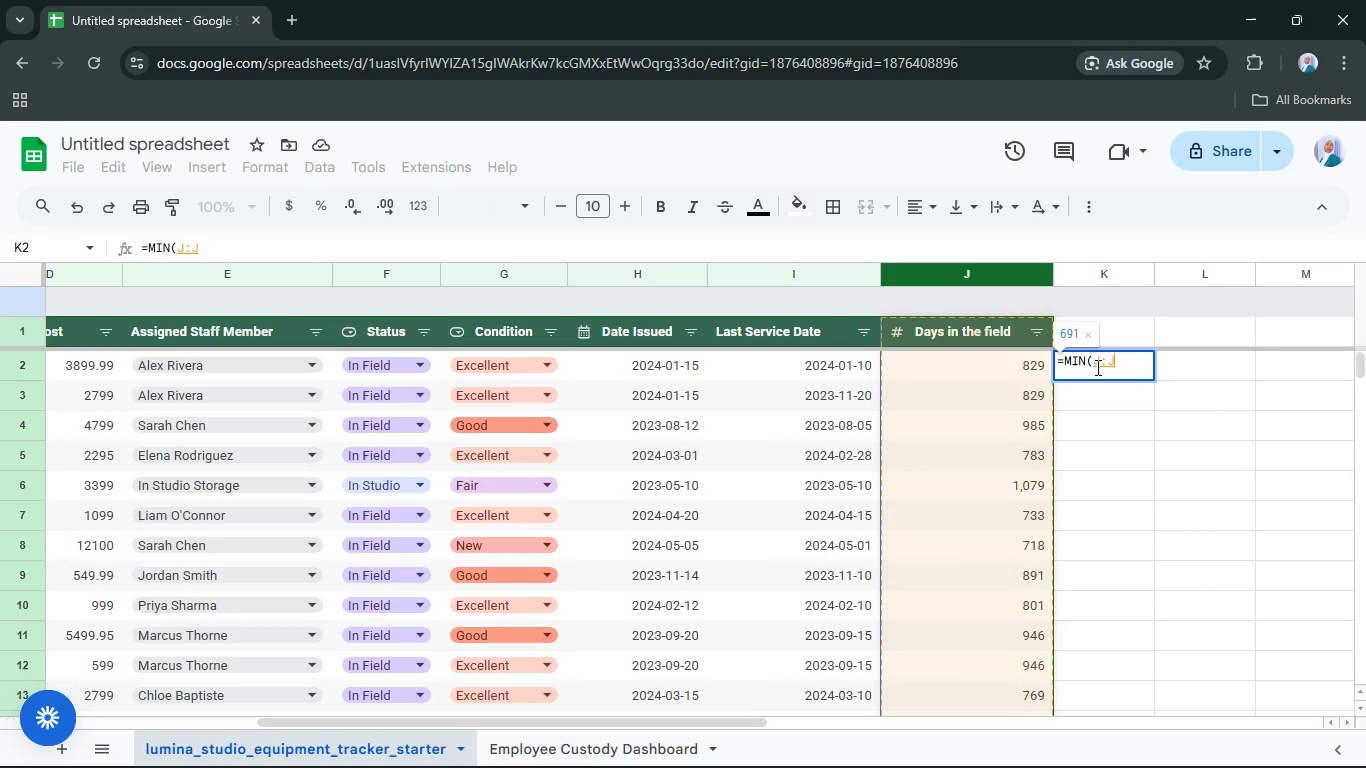 
left_click_drag(start_coordinate=[1121, 363], to_coordinate=[1041, 364])
 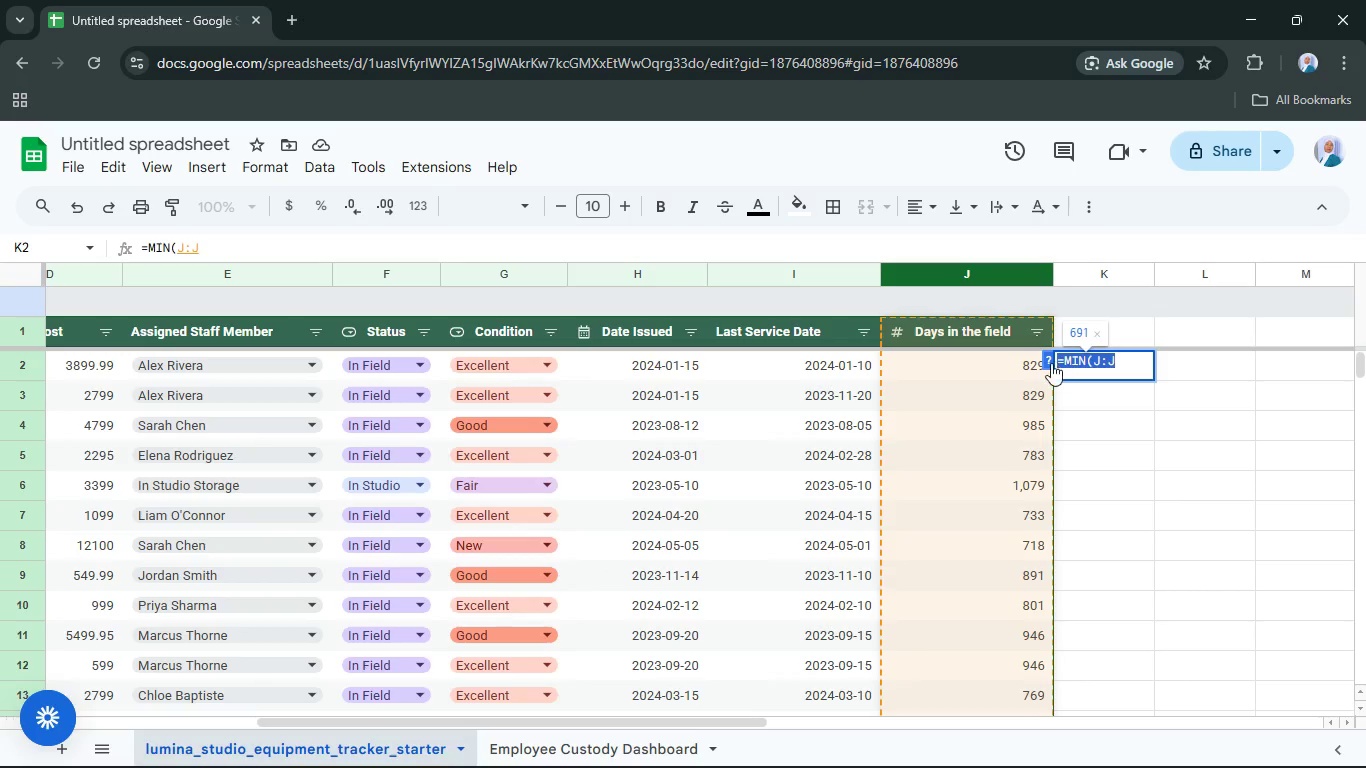 
key(Backspace)
 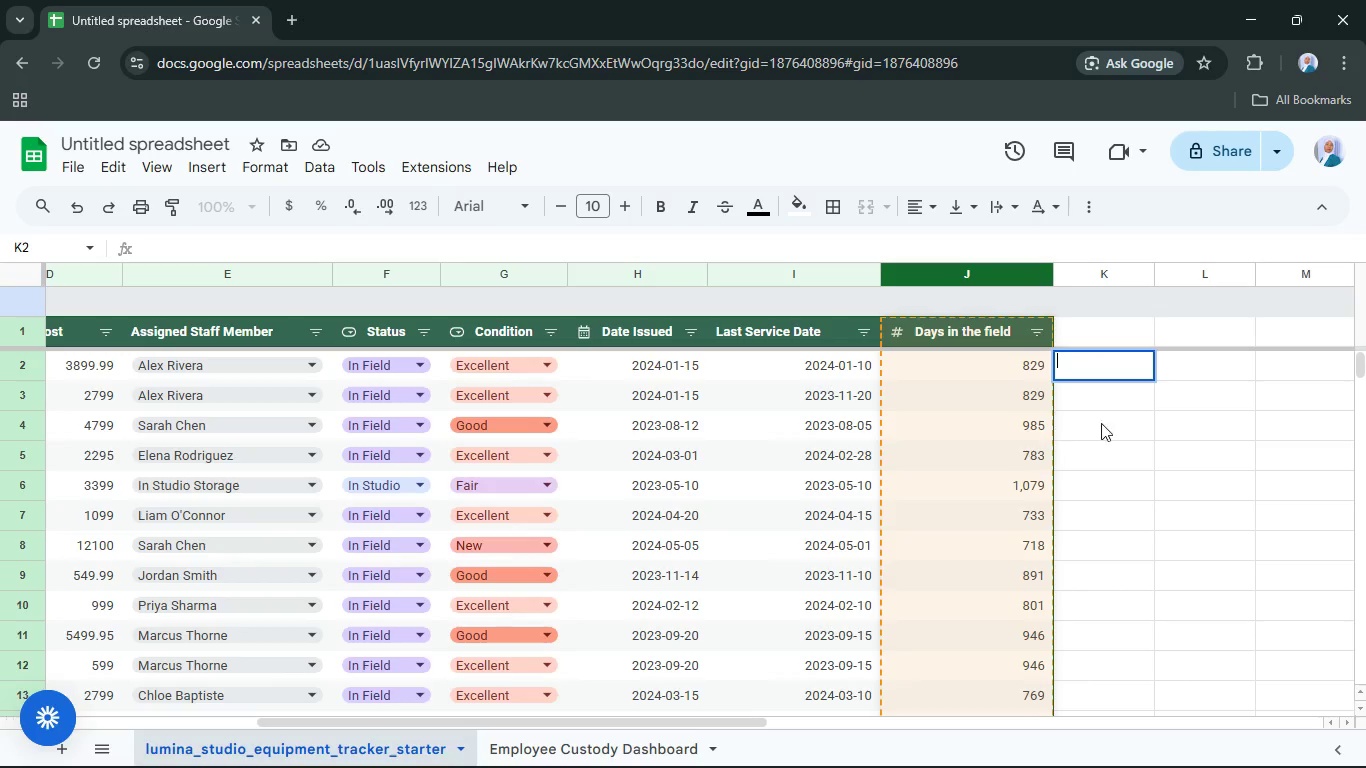 
left_click([1121, 434])
 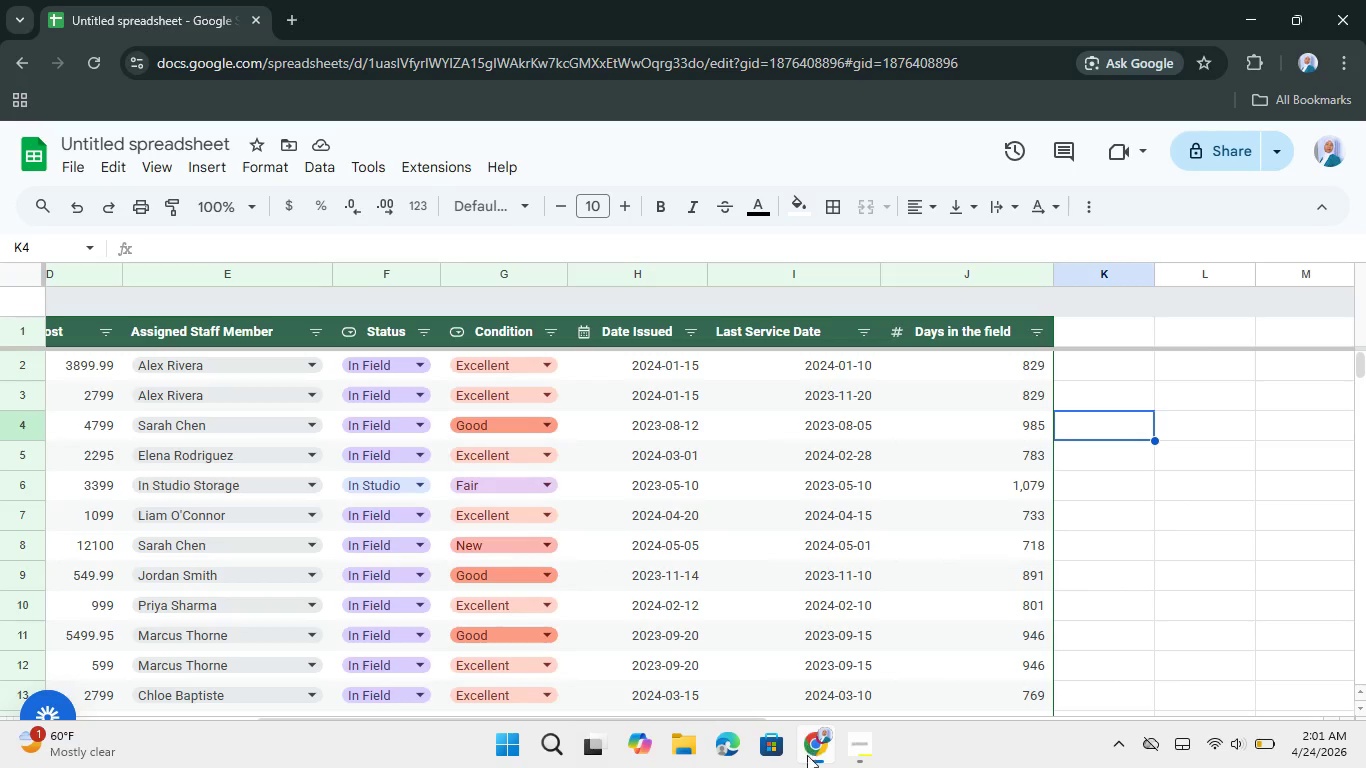 
left_click([852, 741])